 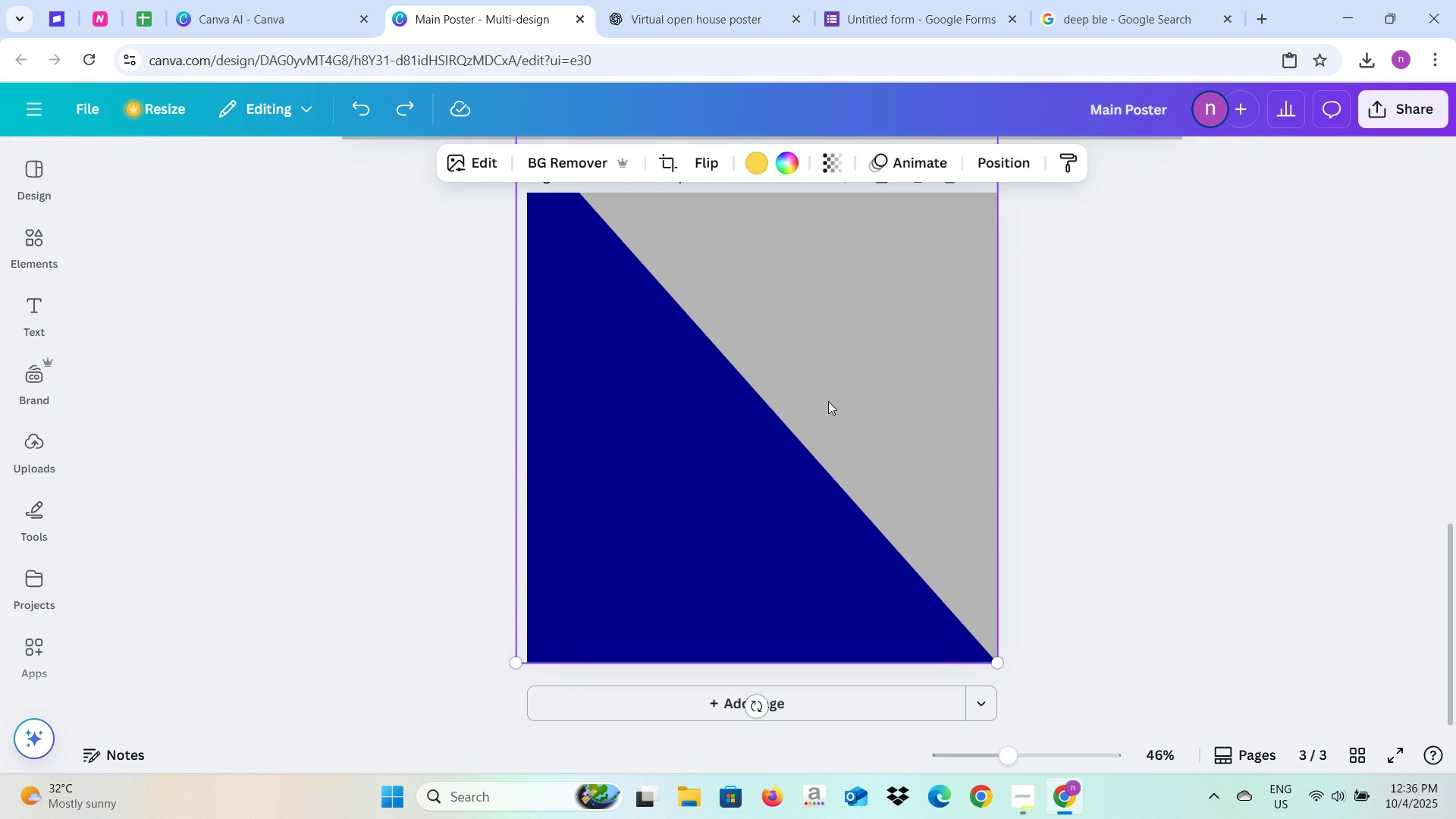 
left_click([1250, 486])
 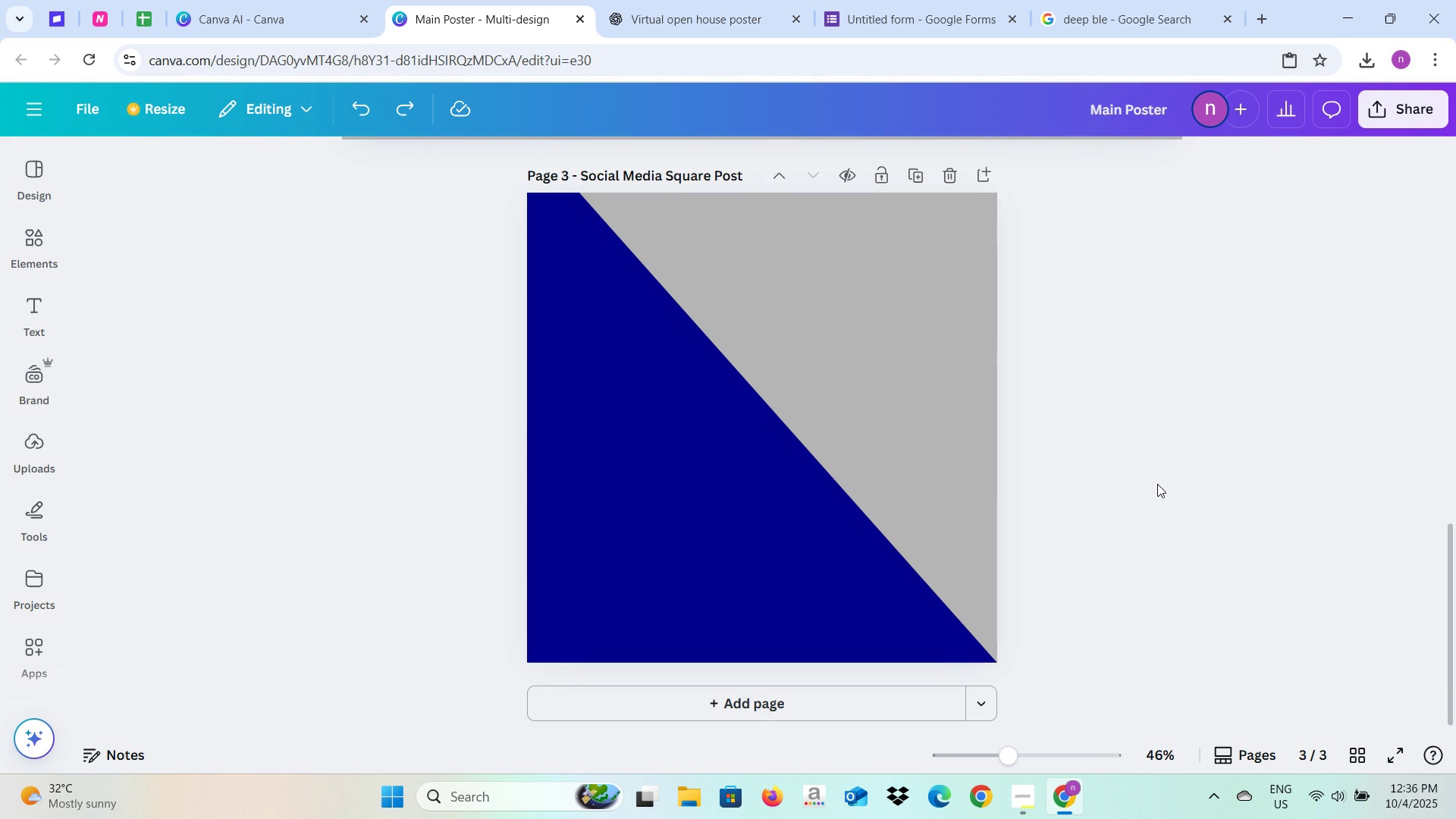 
scroll: coordinate [1172, 486], scroll_direction: up, amount: 2.0
 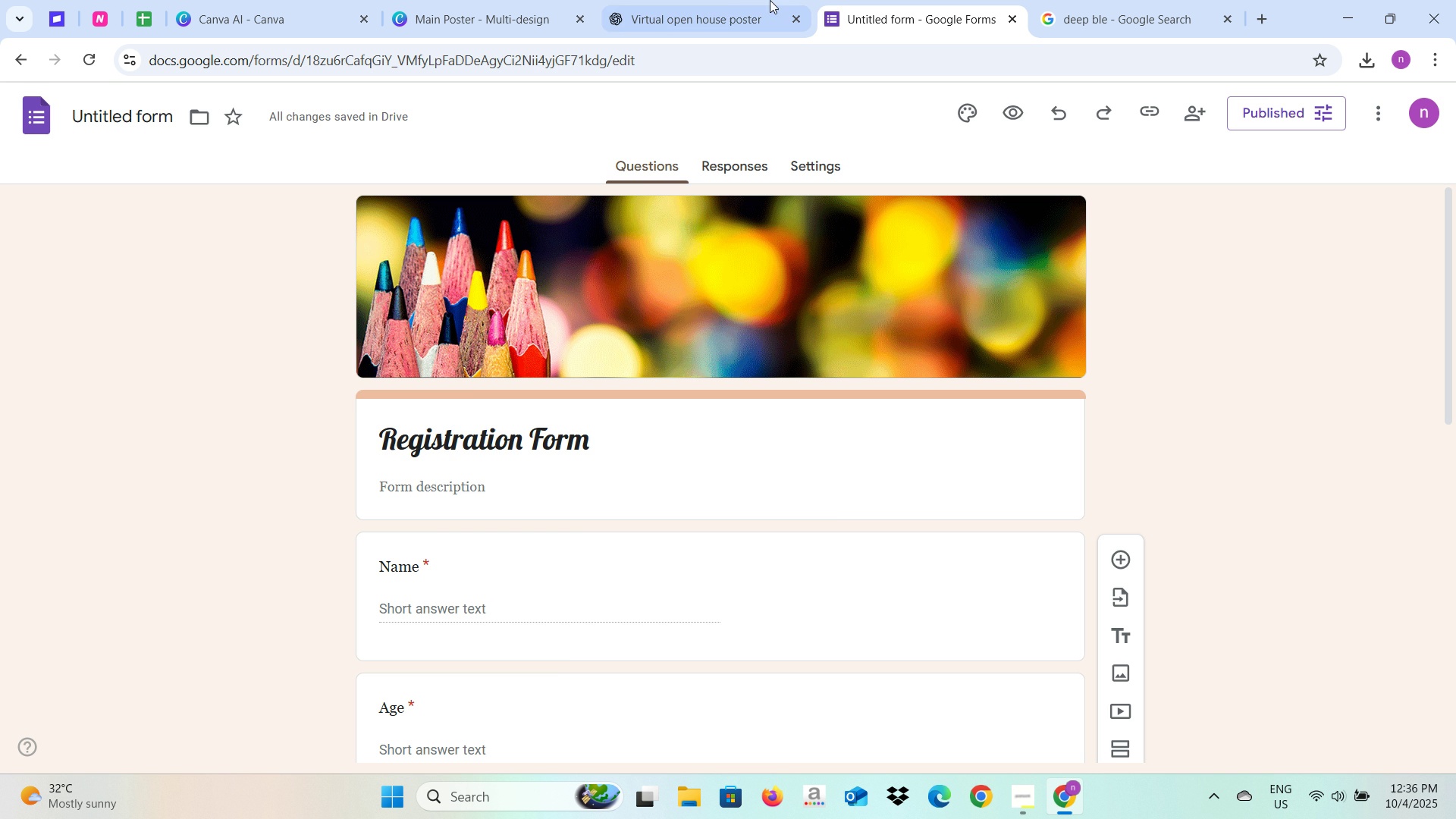 
left_click([888, 0])
 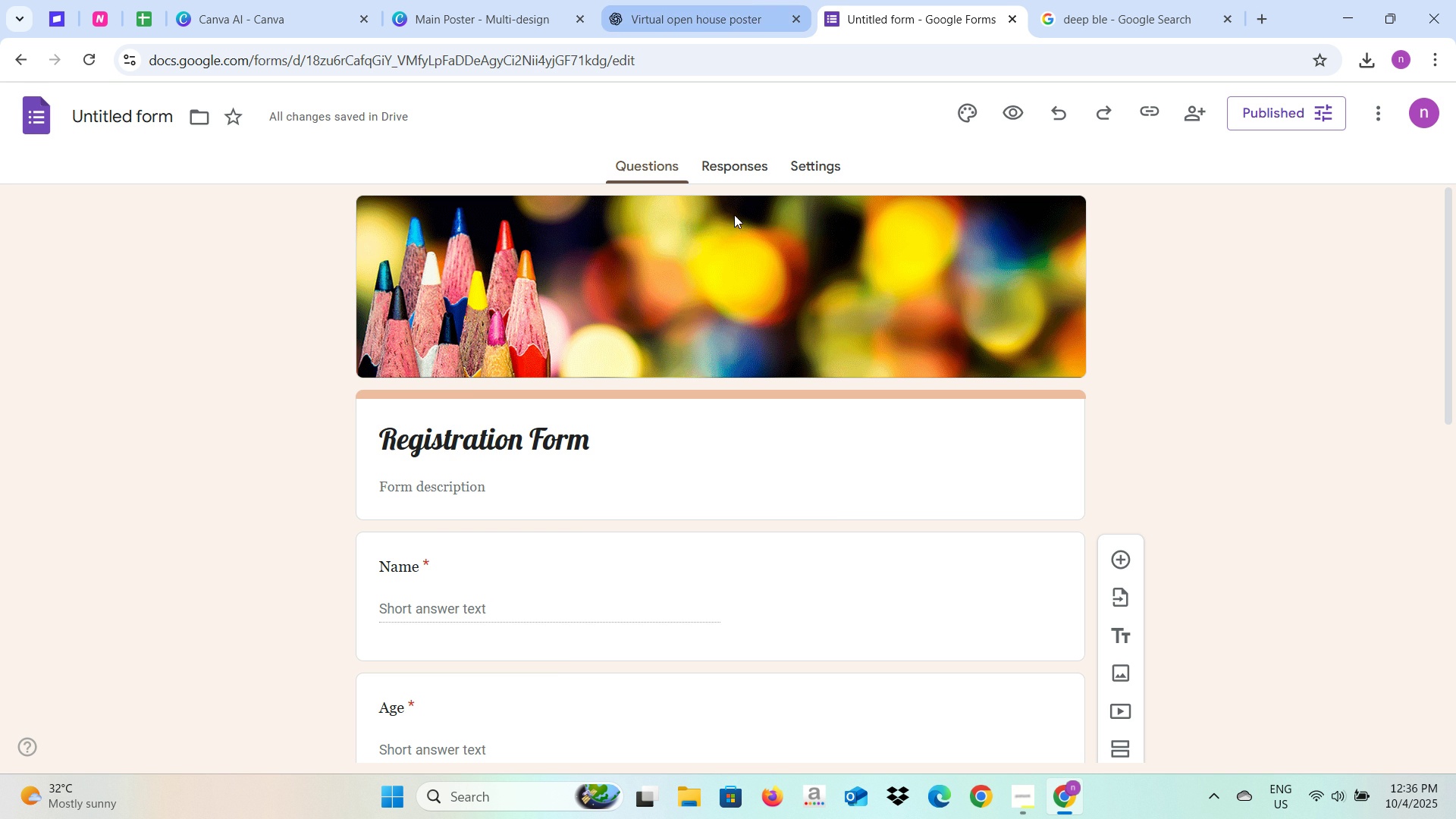 
left_click([732, 0])
 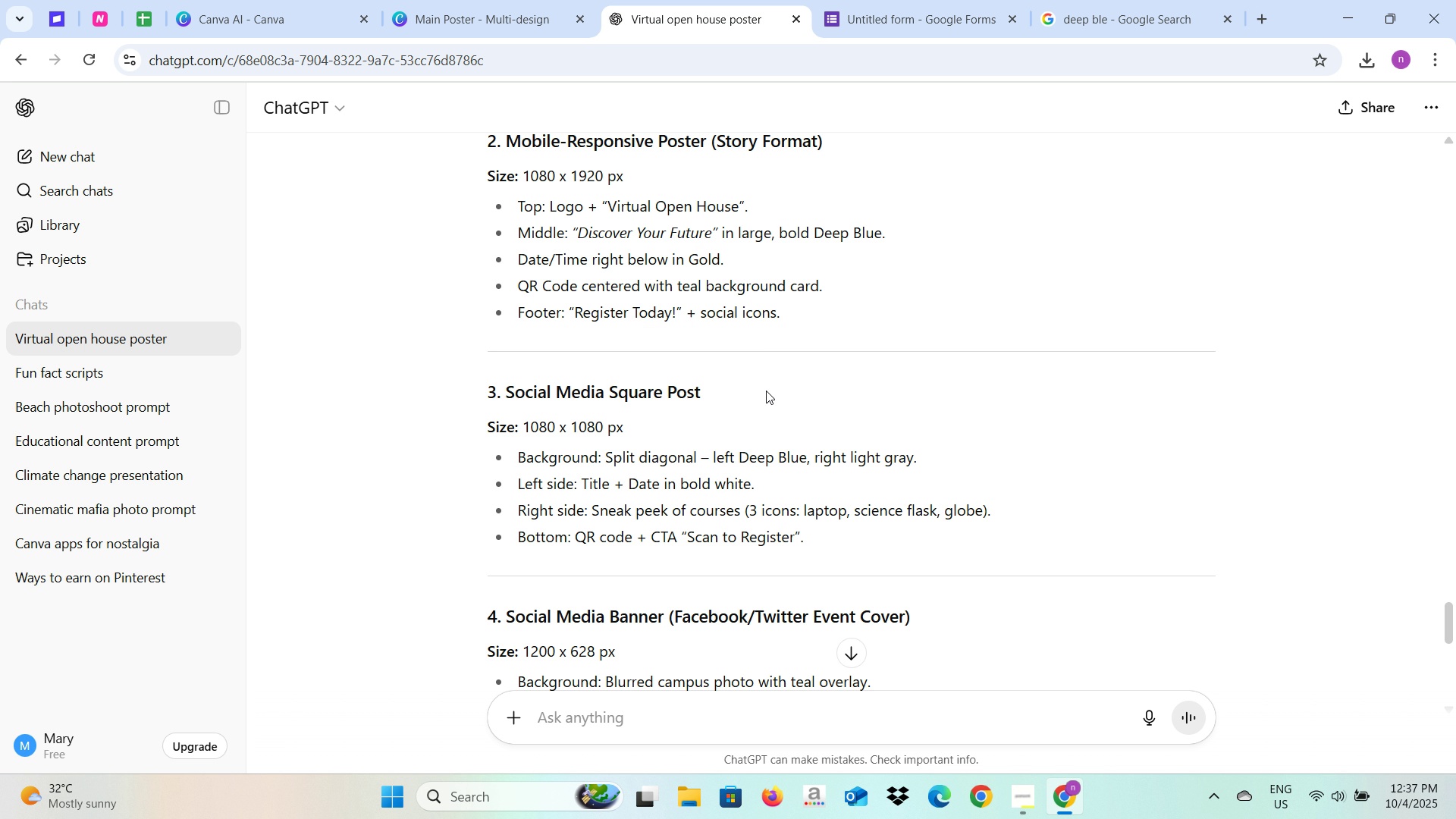 
wait(31.02)
 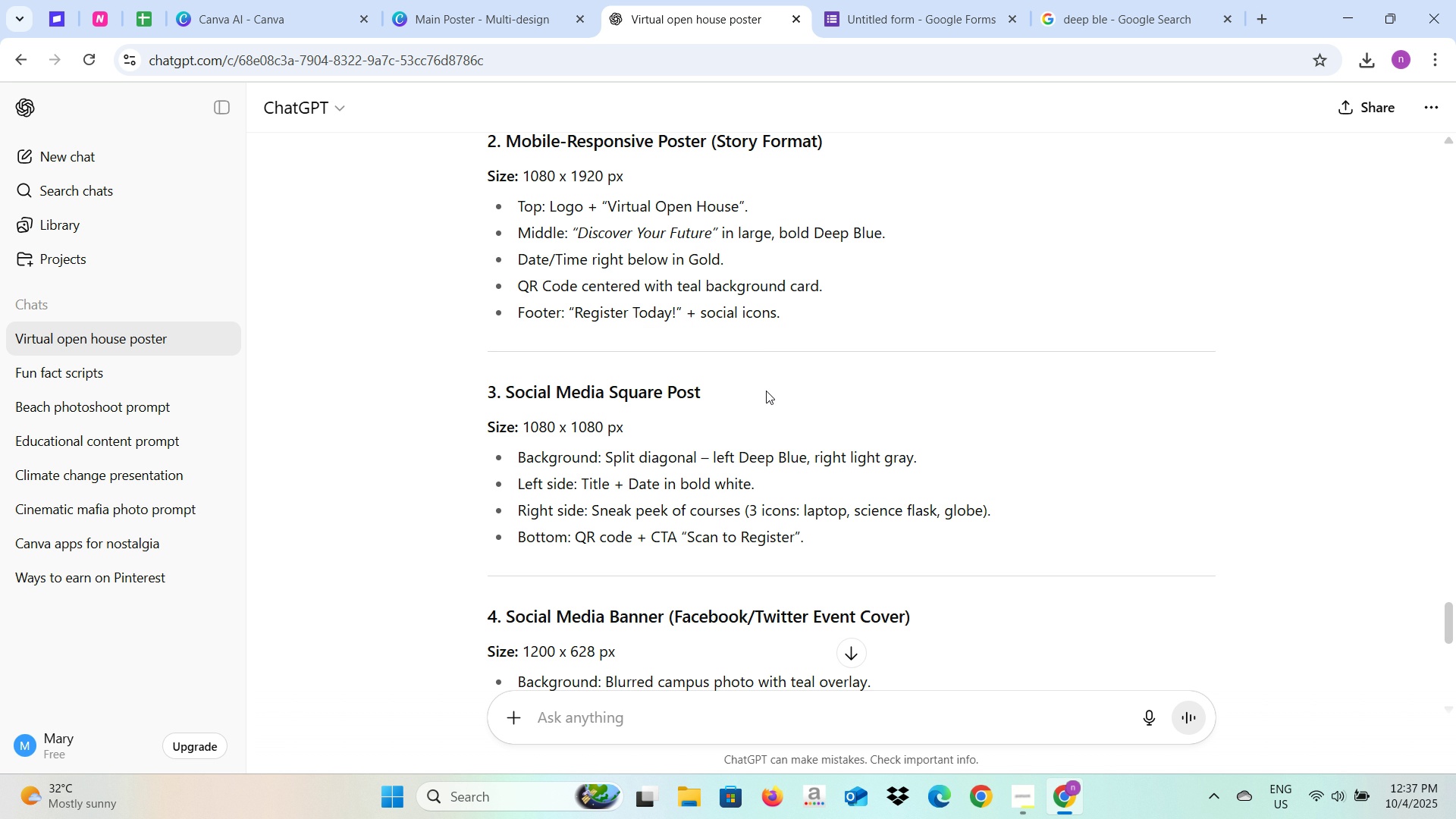 
scroll: coordinate [766, 391], scroll_direction: up, amount: 3.0
 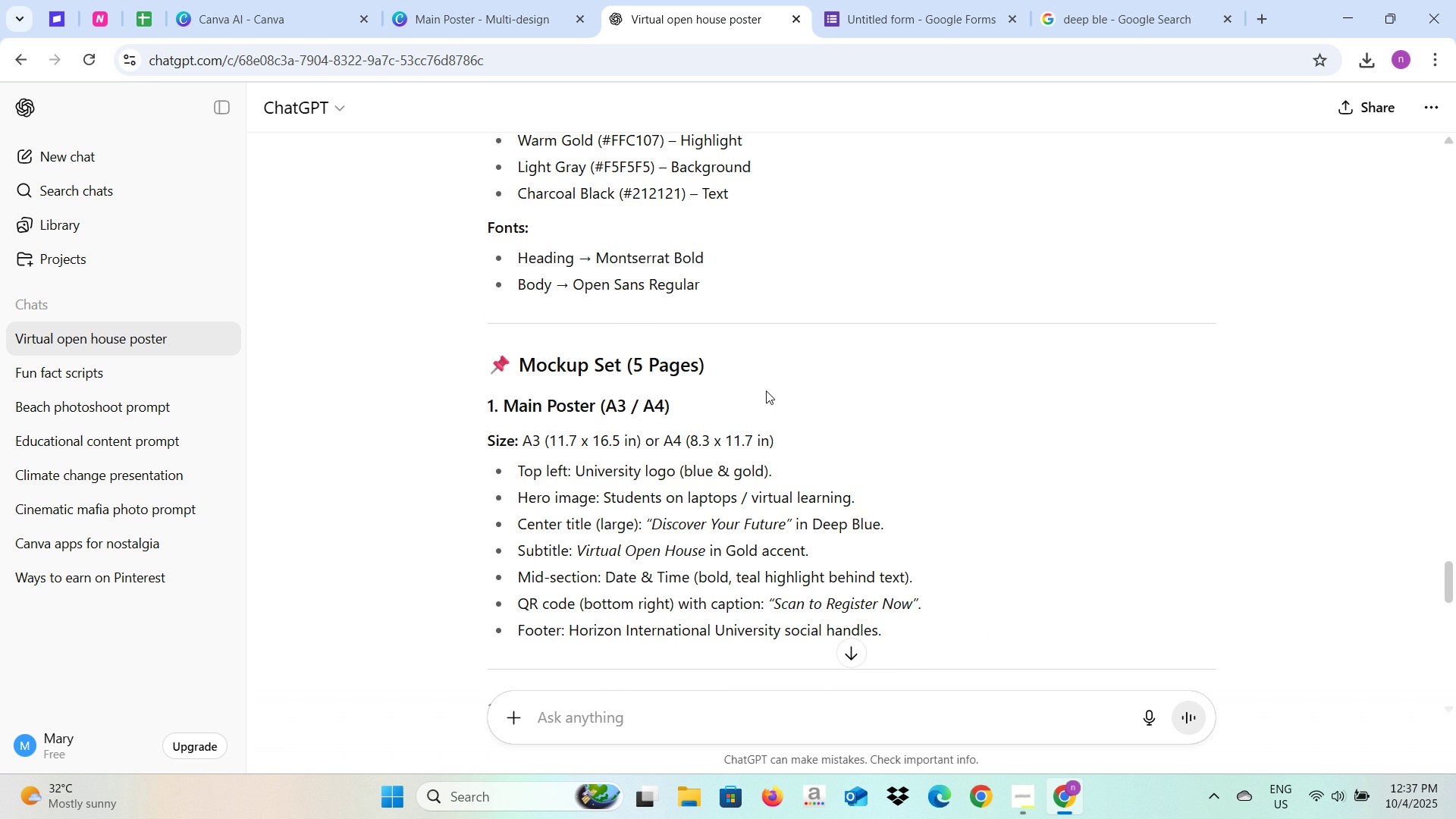 
scroll: coordinate [766, 391], scroll_direction: down, amount: 7.0
 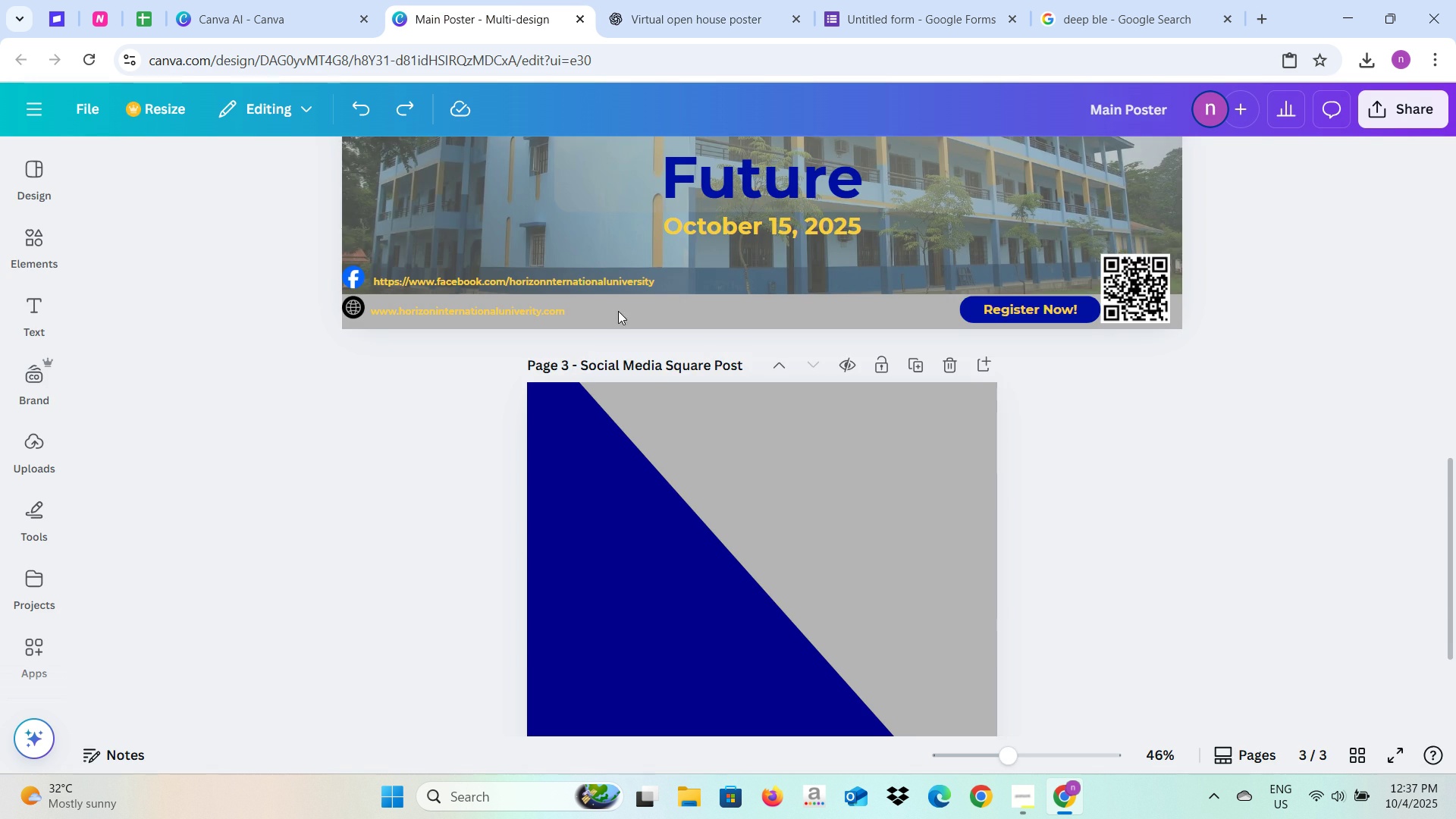 
scroll: coordinate [671, 382], scroll_direction: up, amount: 3.0
 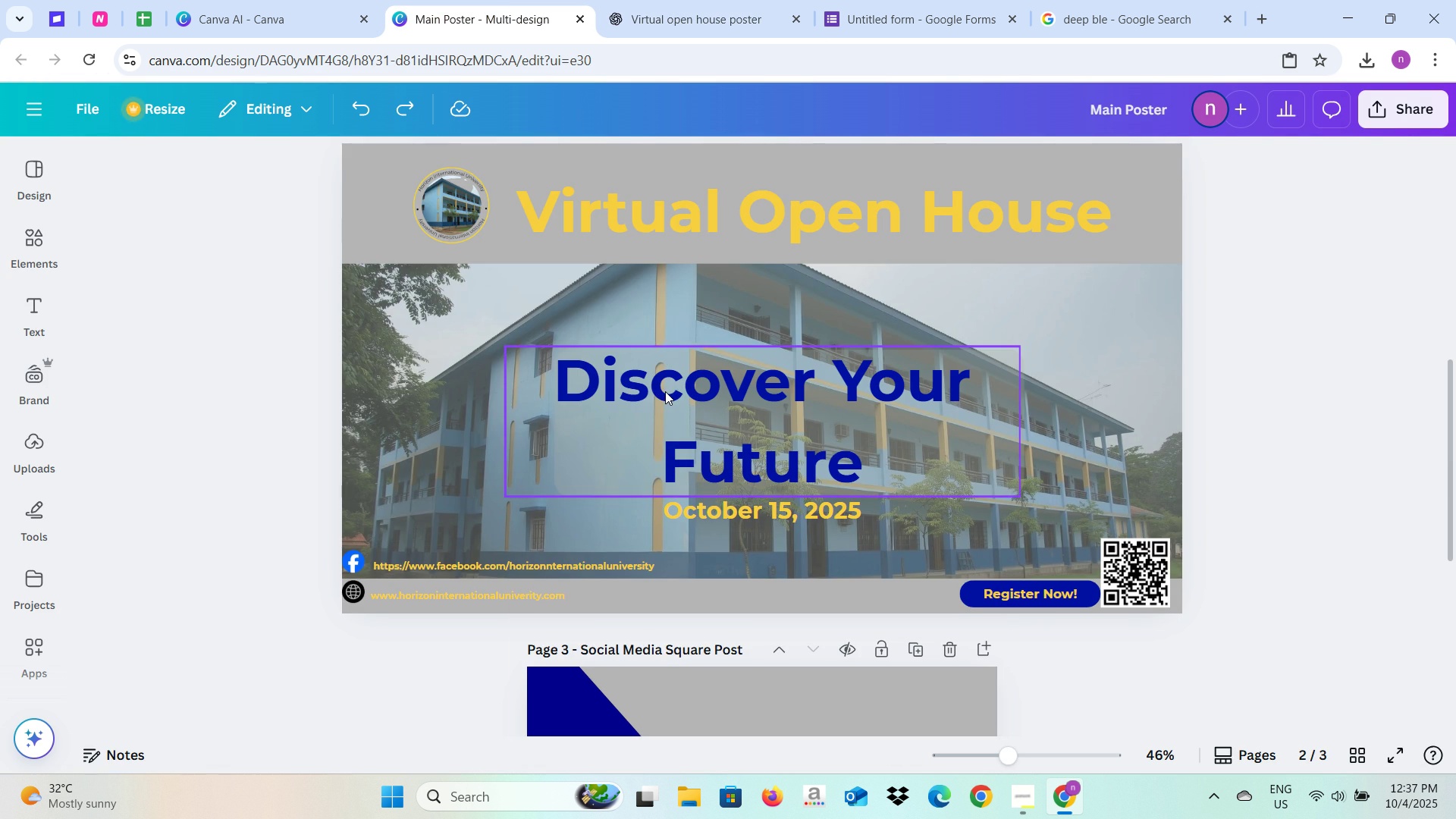 
left_click([665, 391])